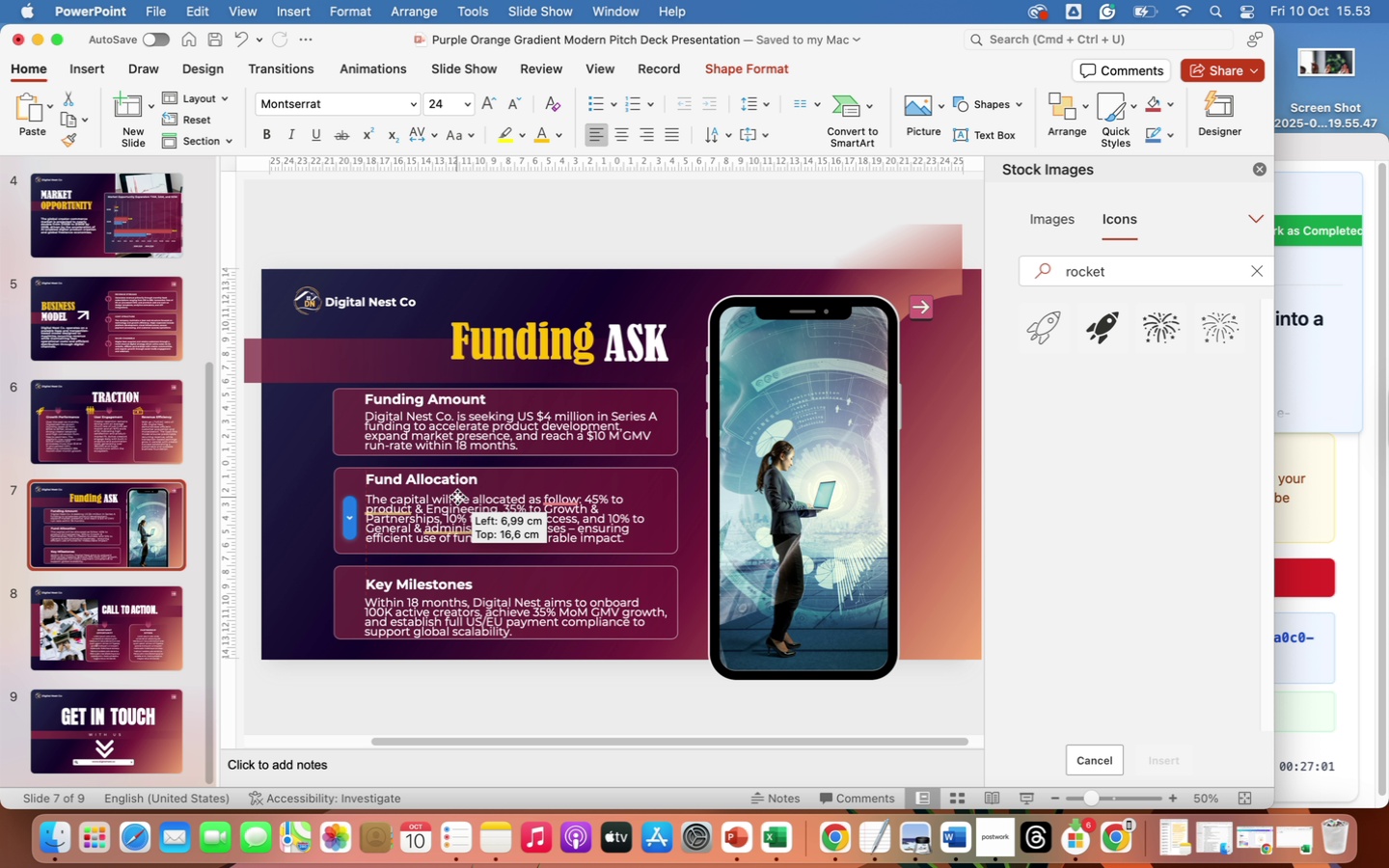 
left_click([550, 393])
 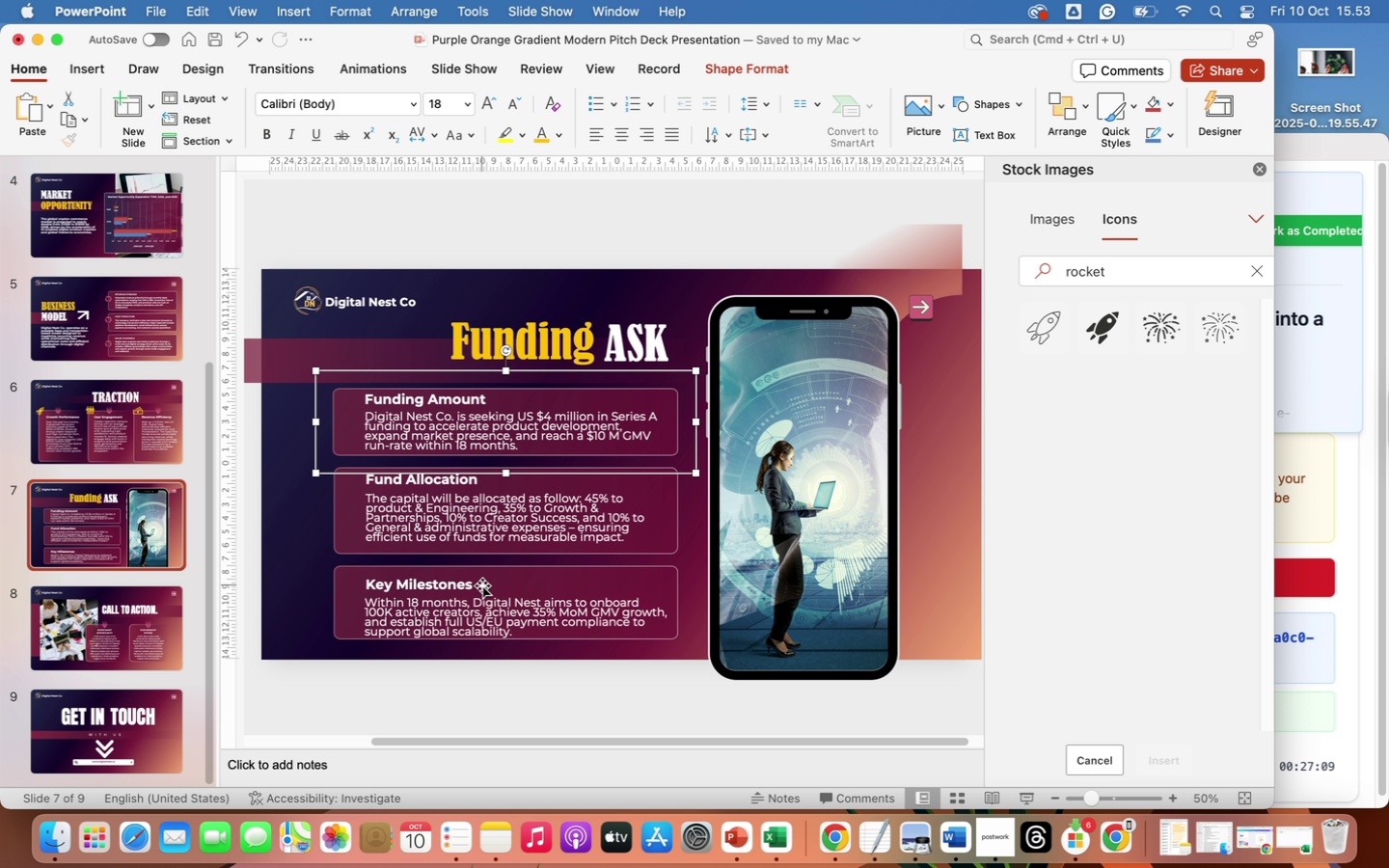 
left_click([453, 584])
 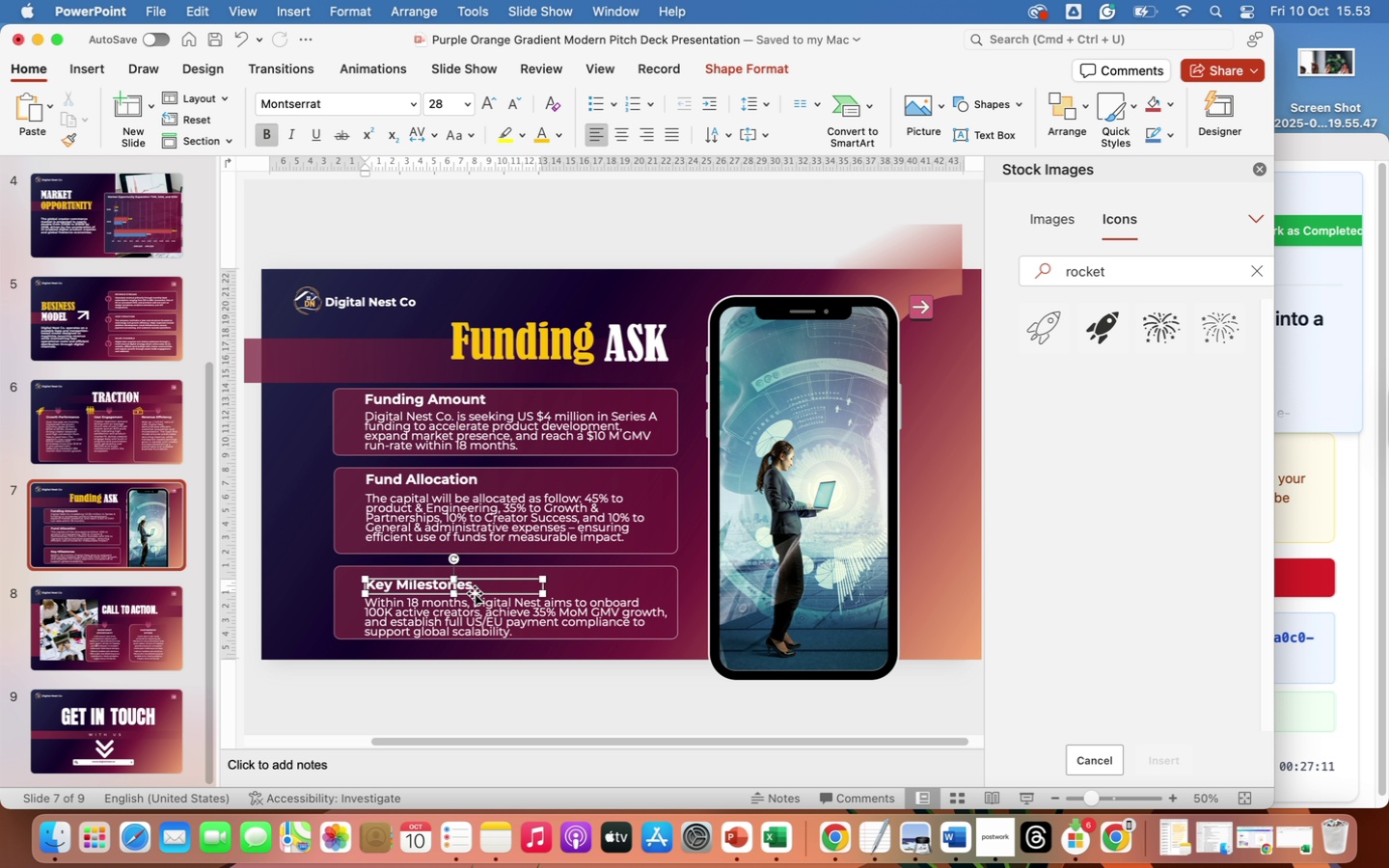 
left_click_drag(start_coordinate=[475, 593], to_coordinate=[474, 587])
 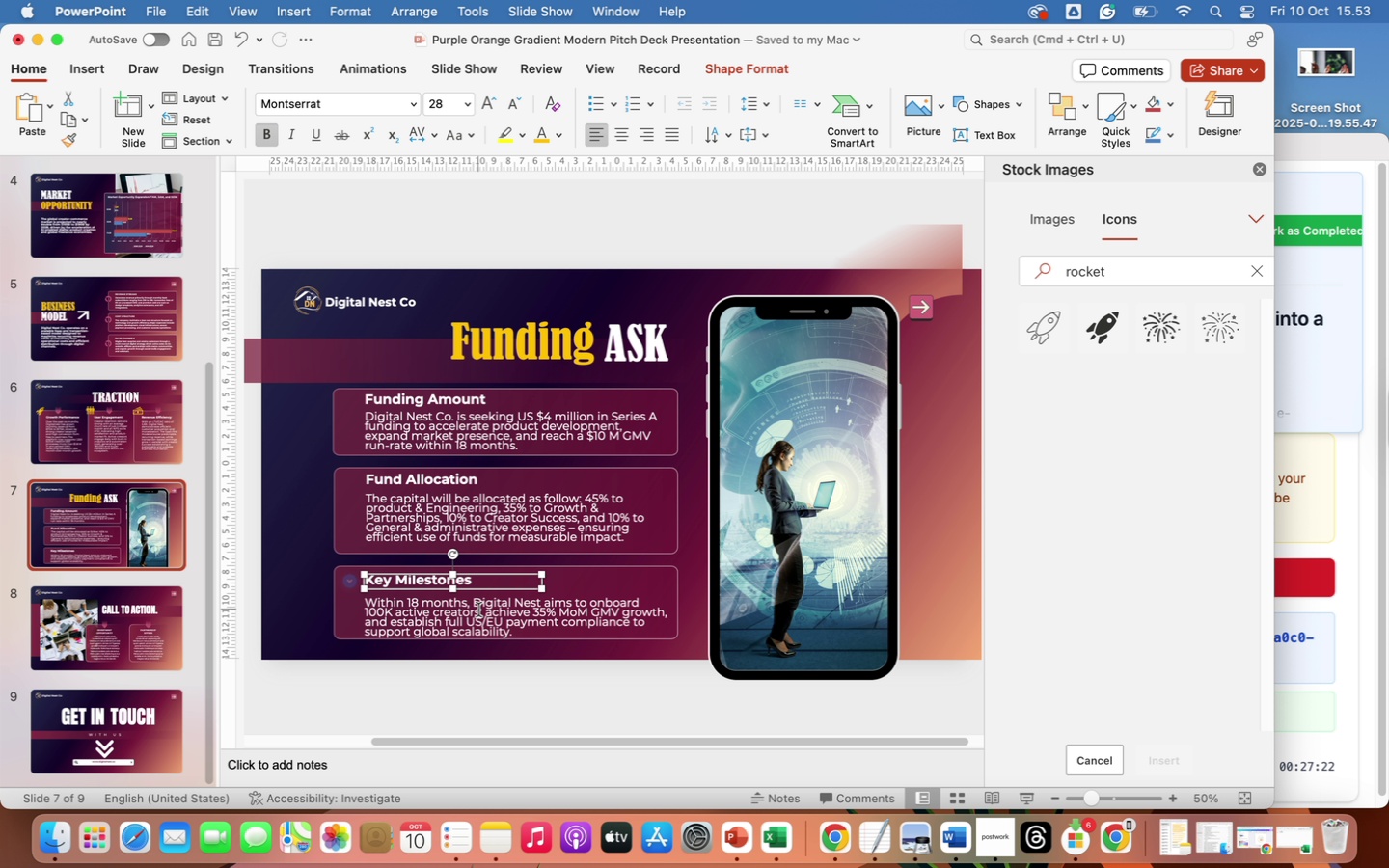 
left_click([478, 610])
 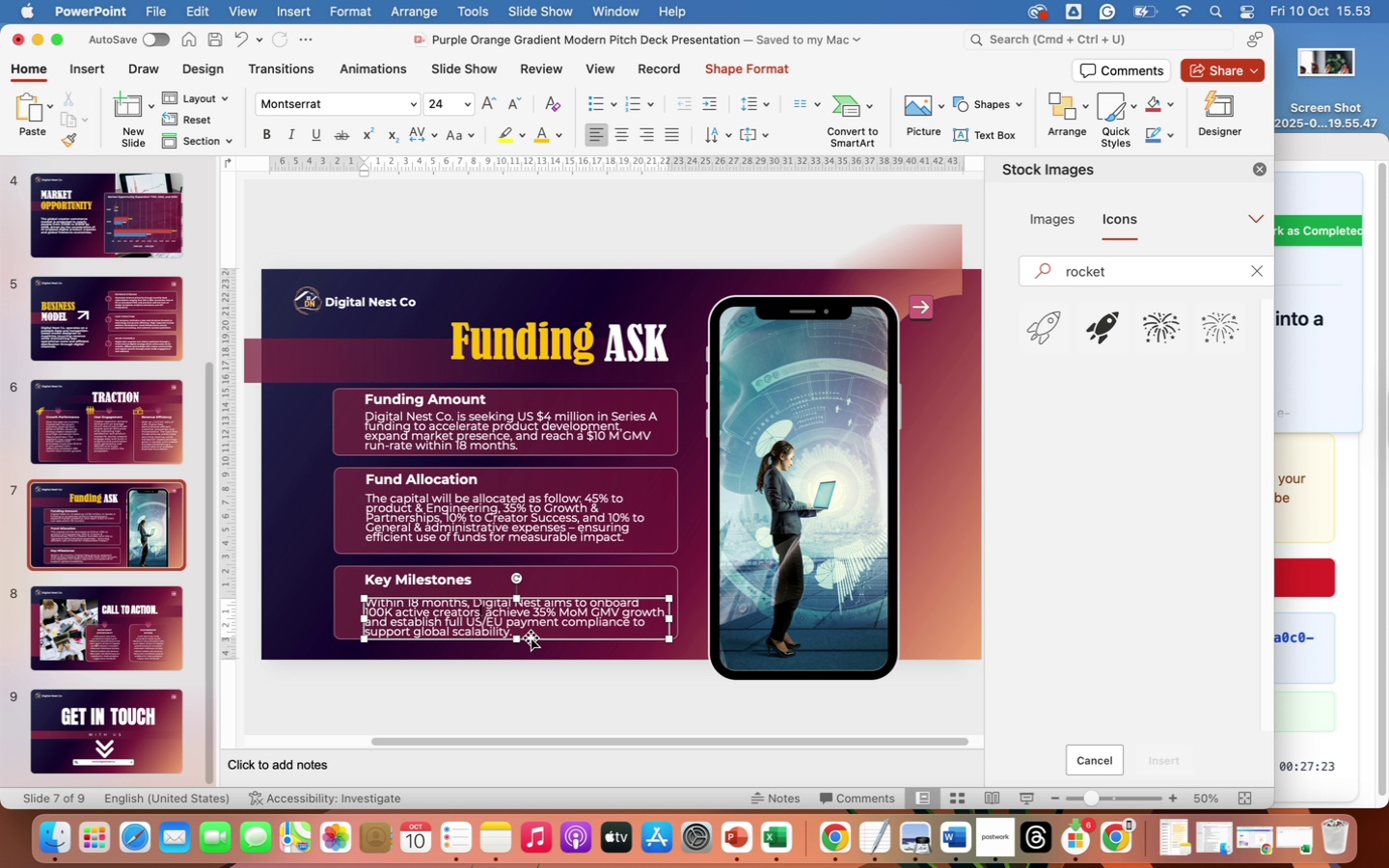 
left_click_drag(start_coordinate=[531, 637], to_coordinate=[530, 632])
 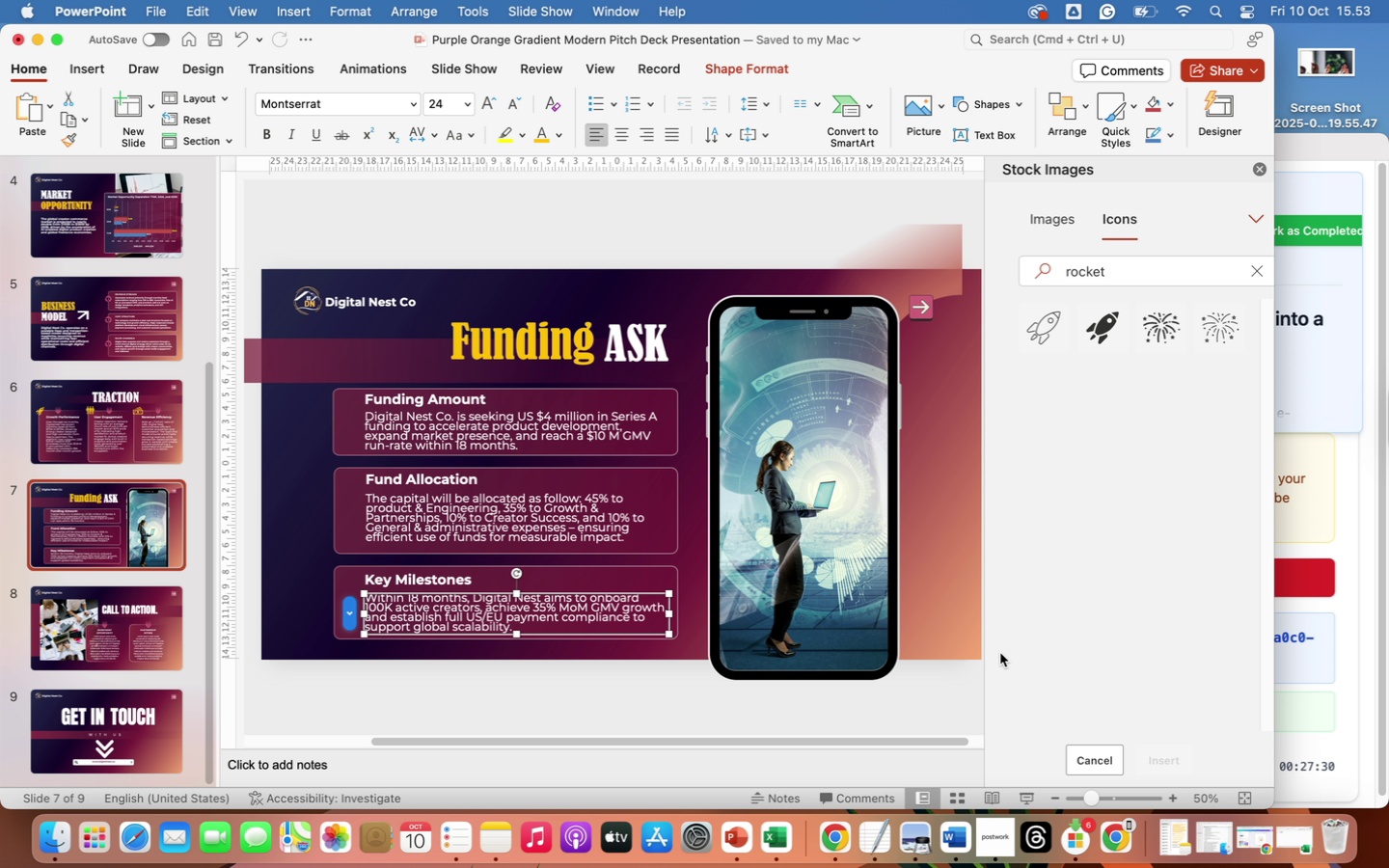 
left_click([1076, 654])
 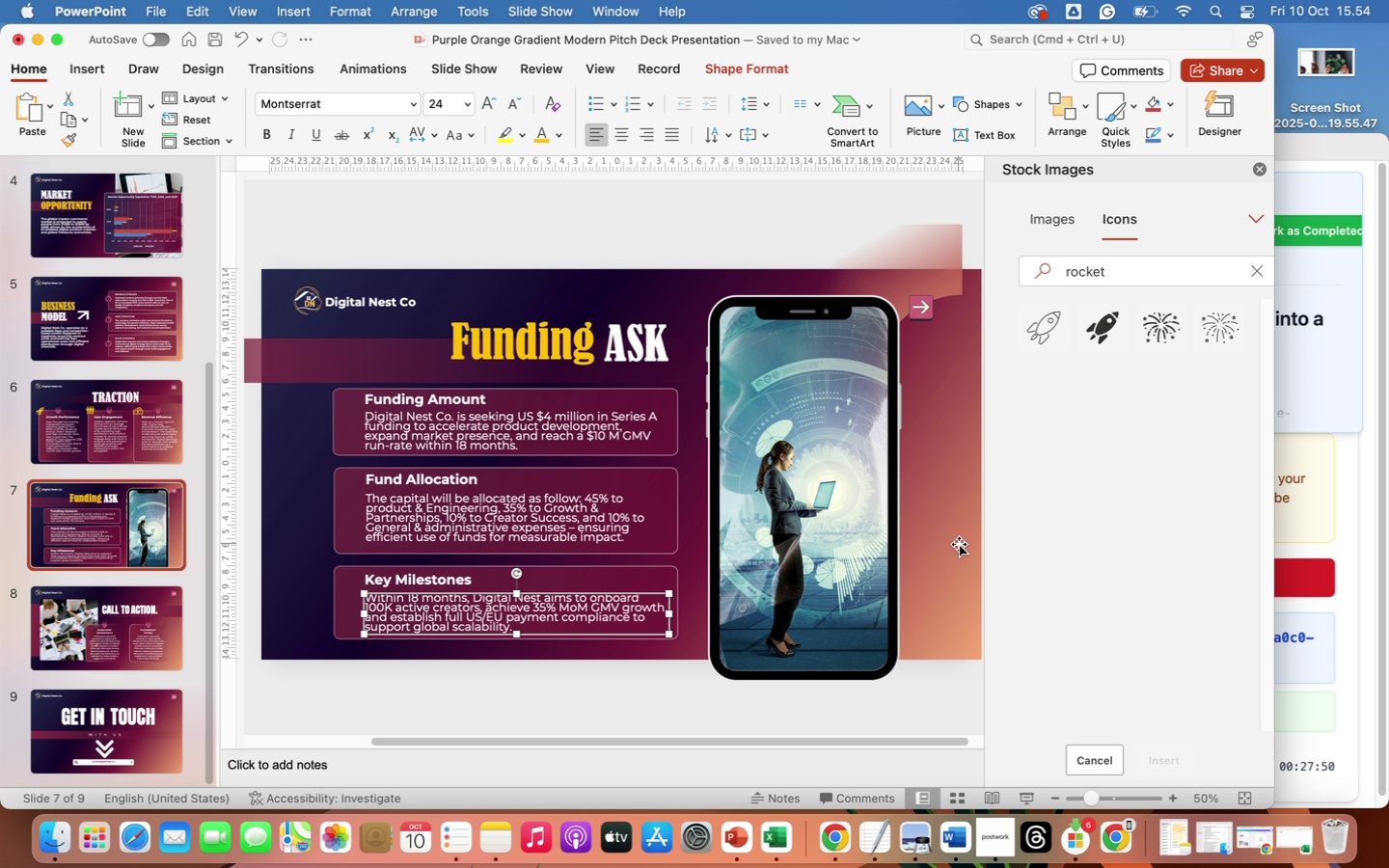 
wait(24.94)
 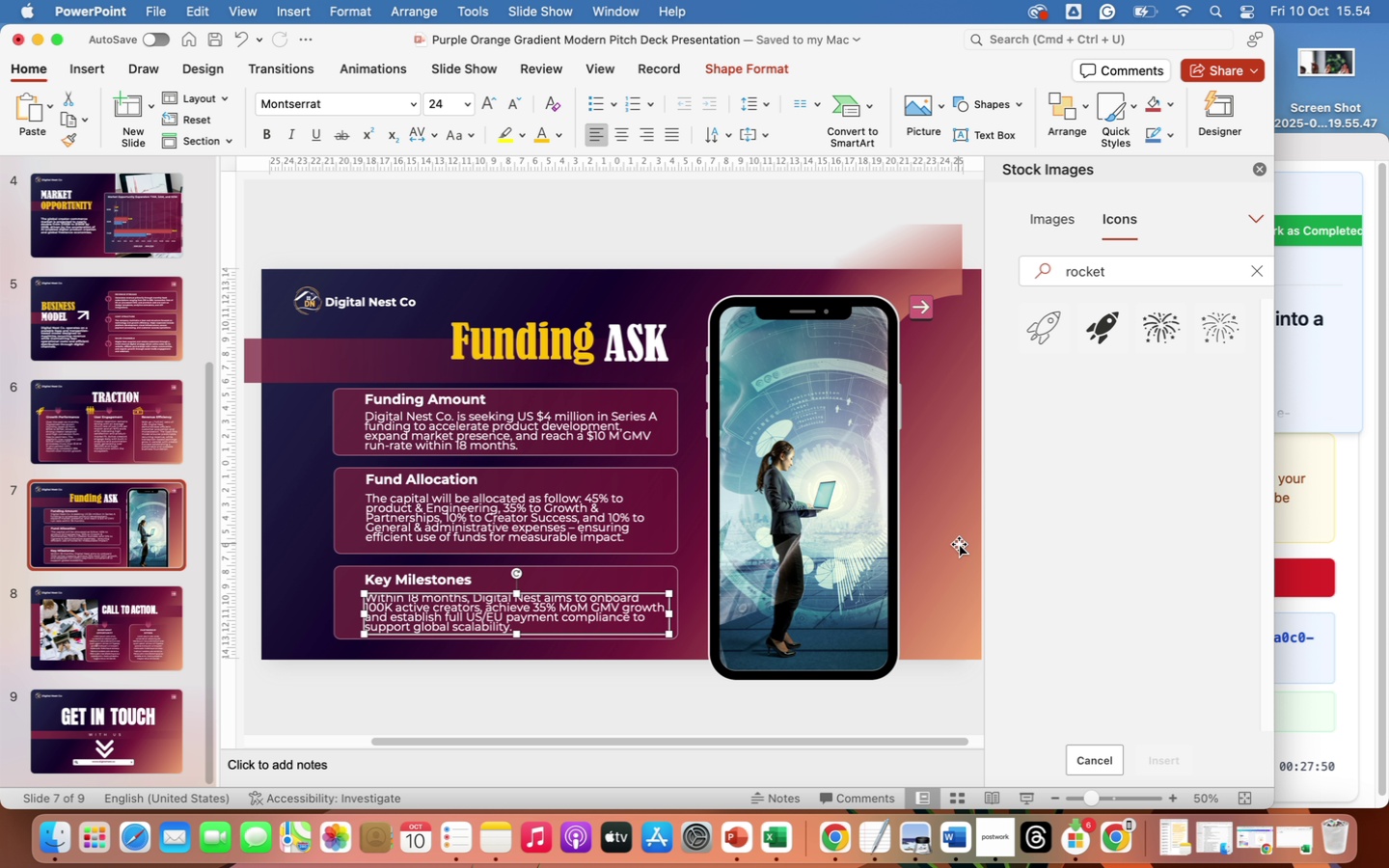 
left_click([110, 644])
 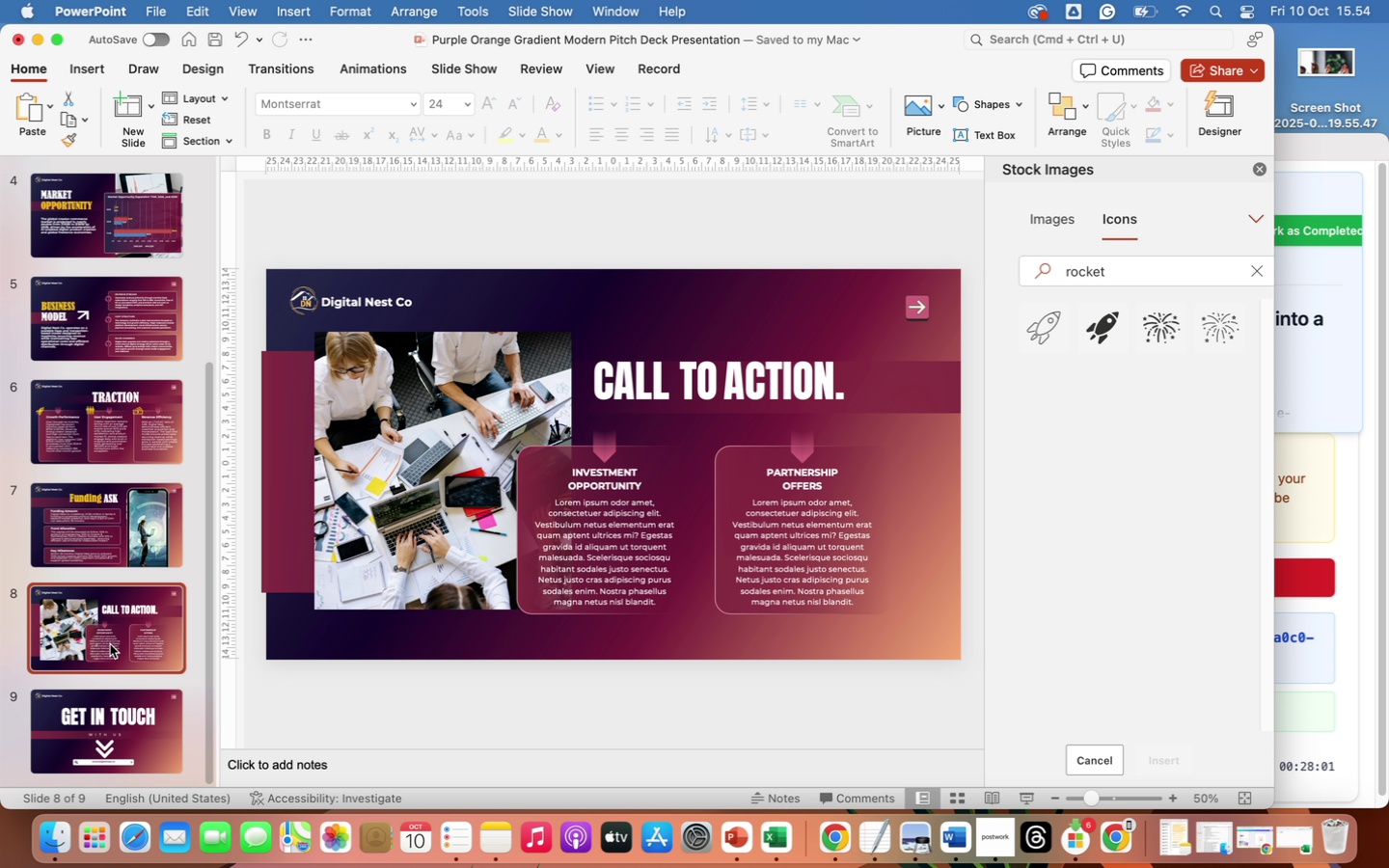 
wait(10.12)
 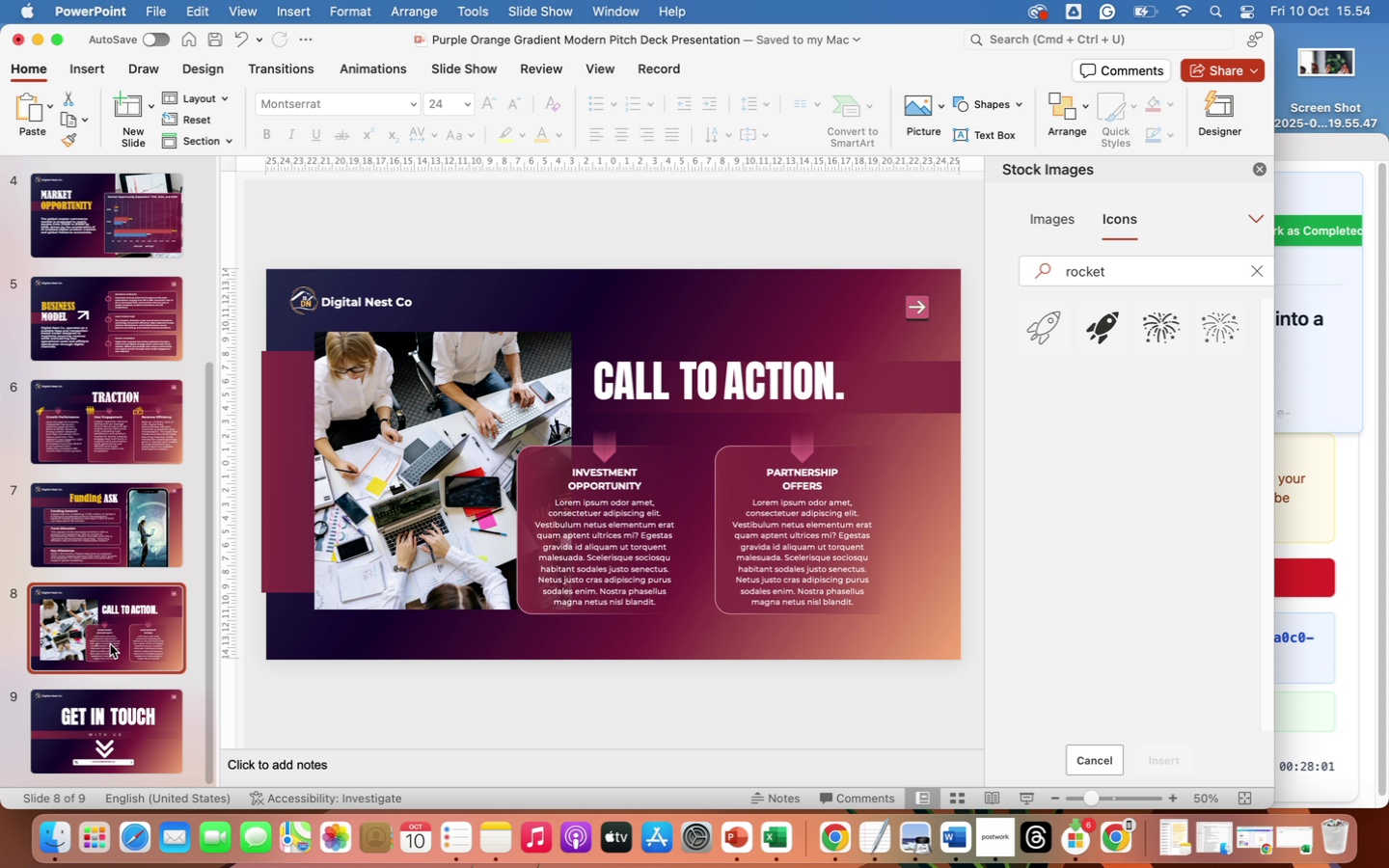 
left_click([83, 424])
 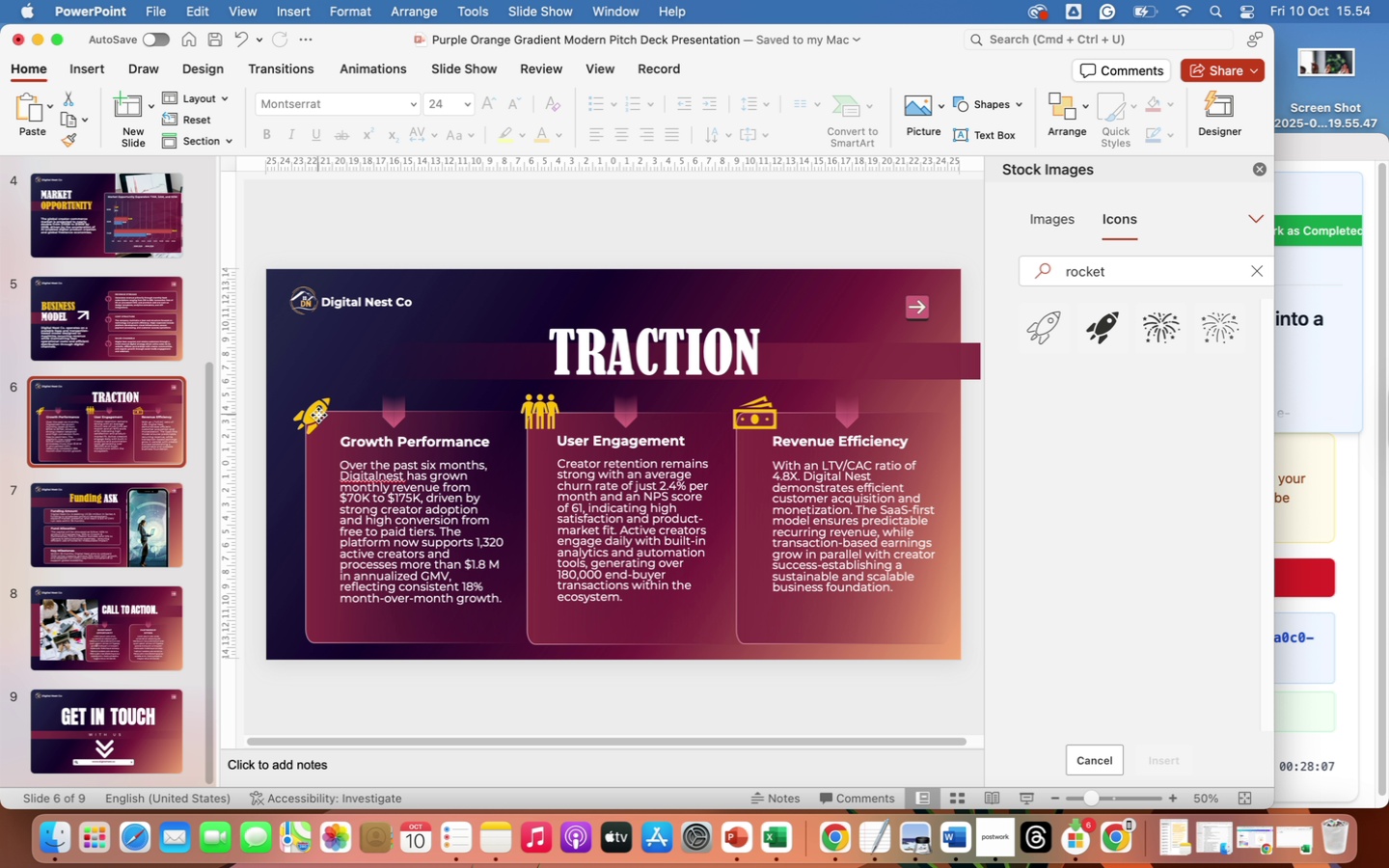 
left_click([318, 415])
 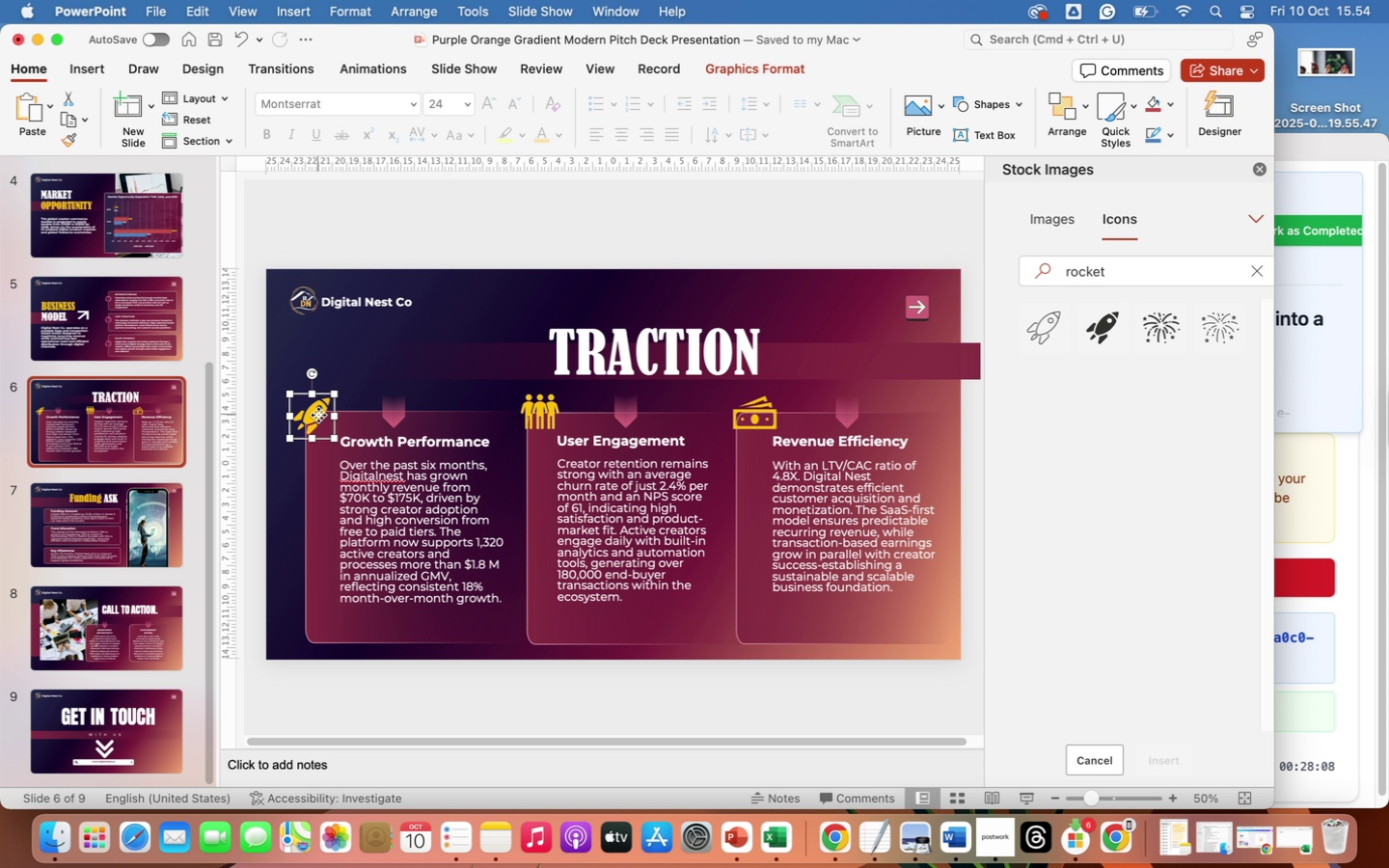 
right_click([318, 415])
 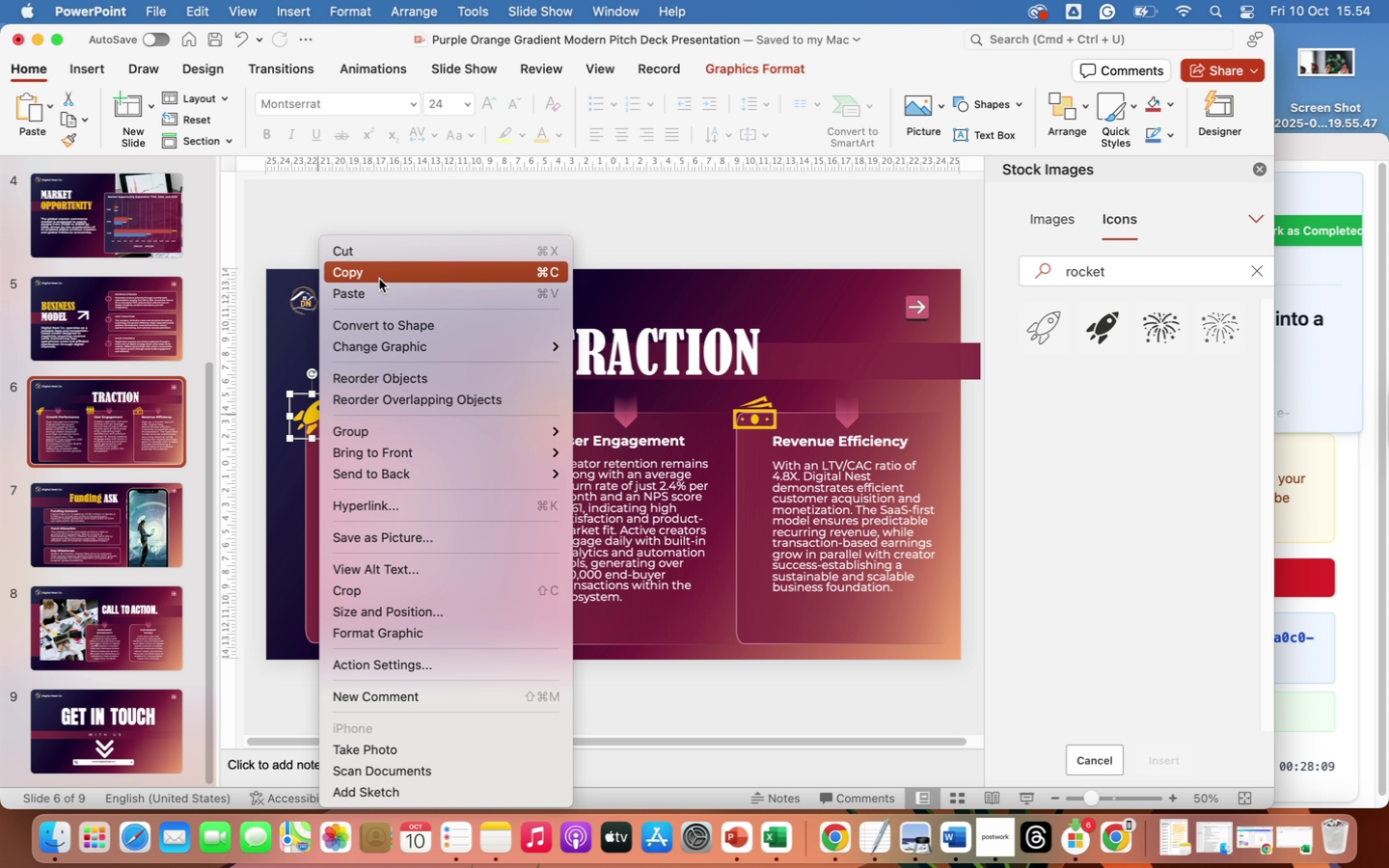 
left_click([379, 279])
 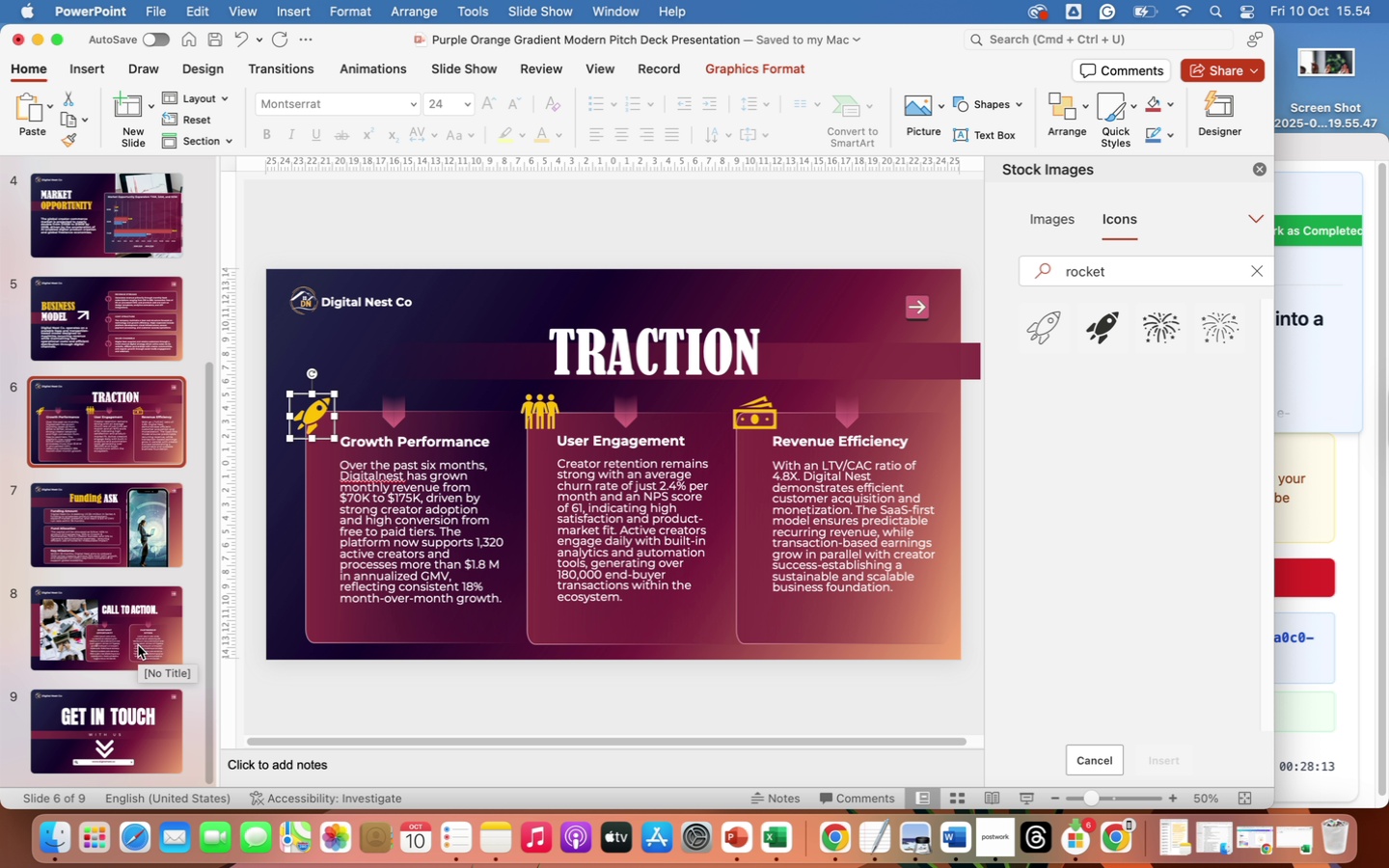 
left_click([114, 511])
 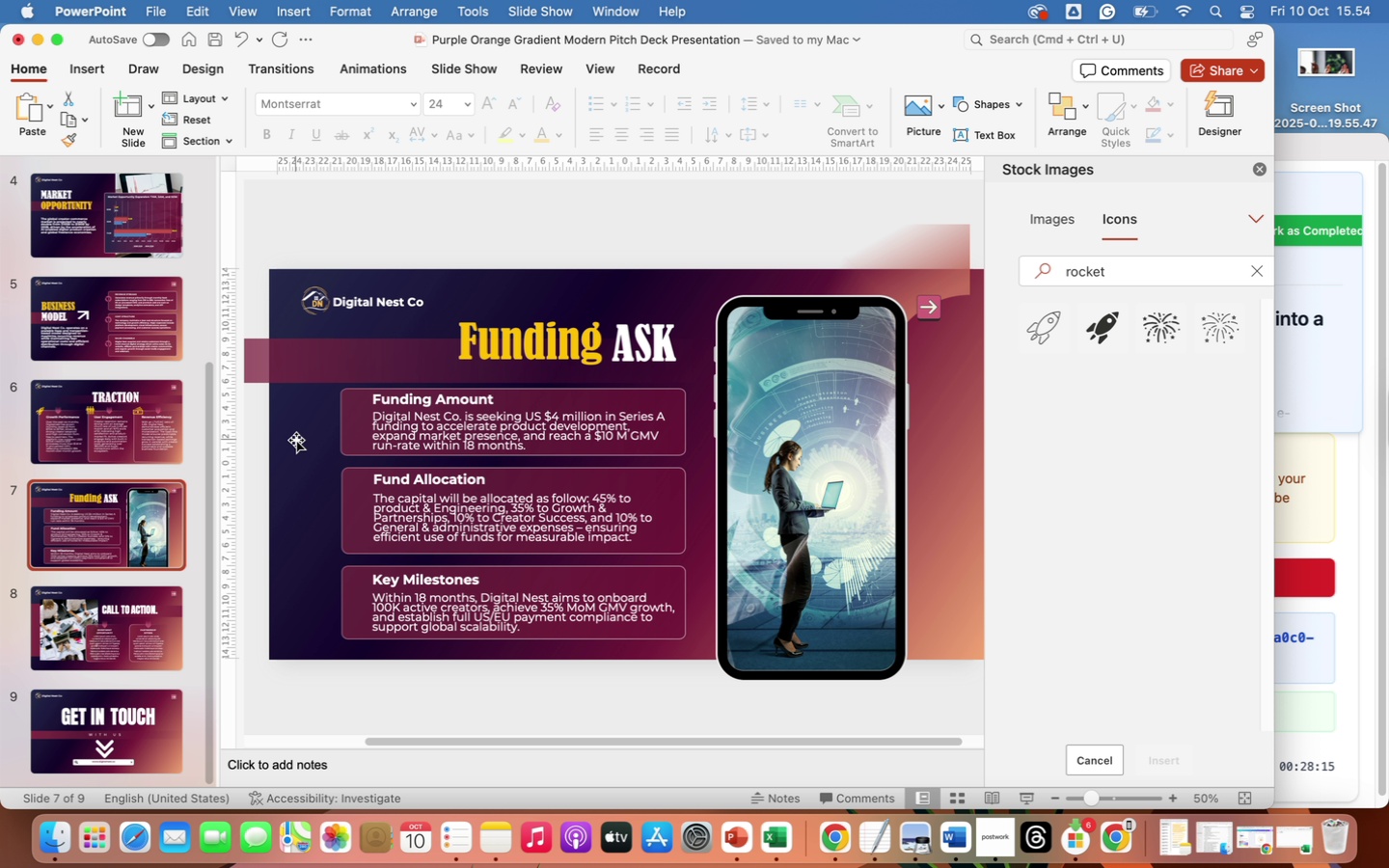 
left_click([296, 440])
 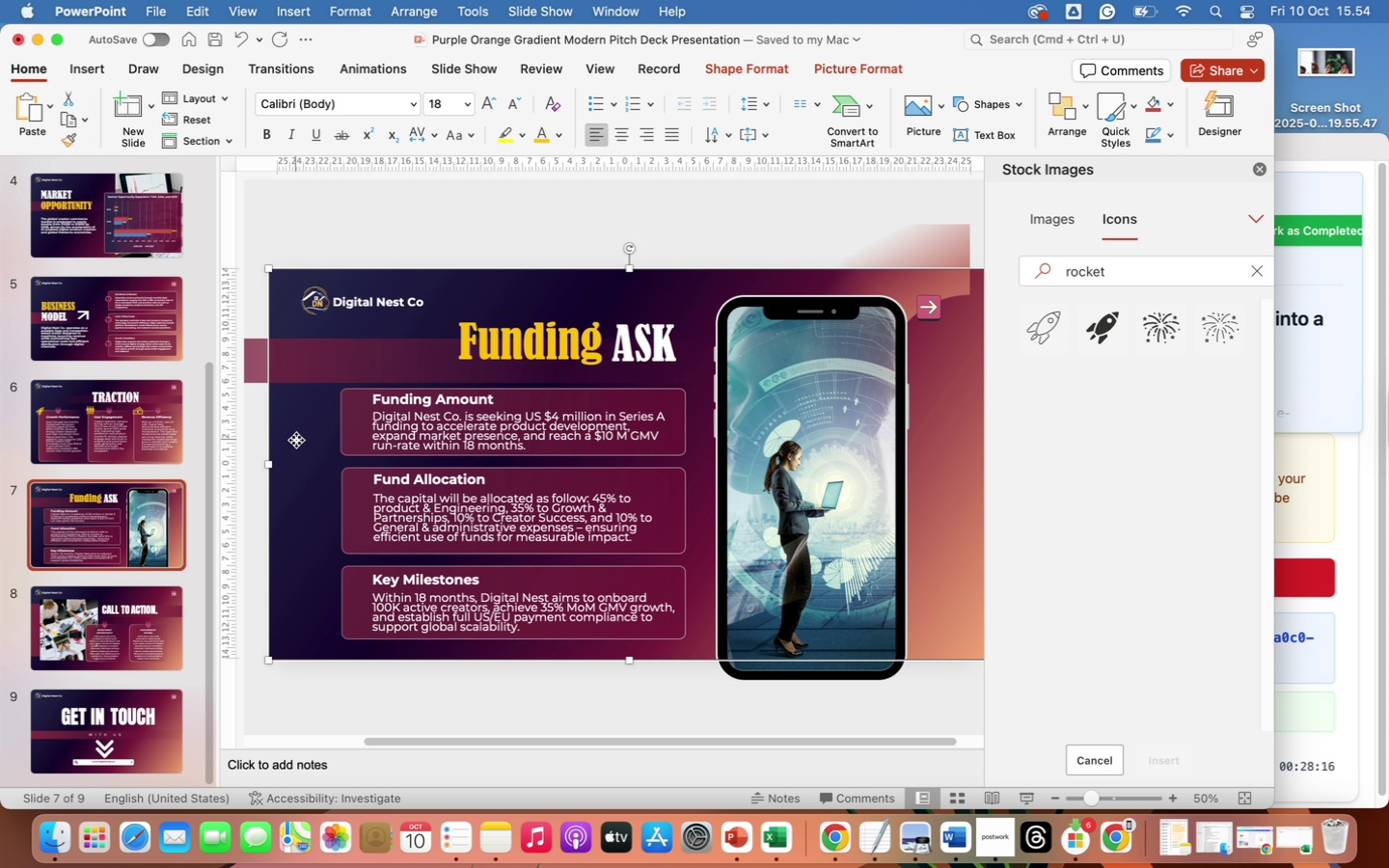 
right_click([296, 440])
 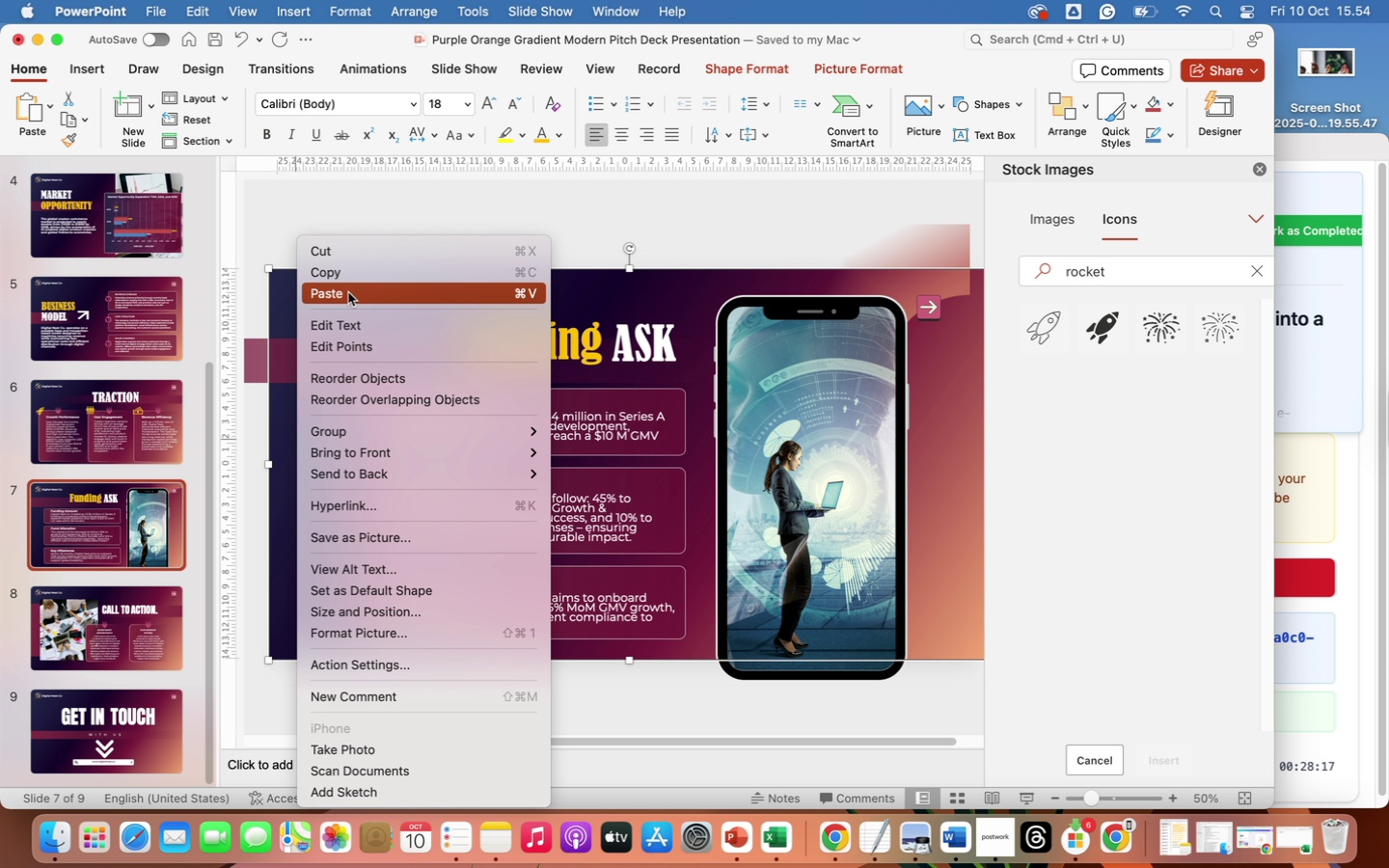 
left_click([348, 292])
 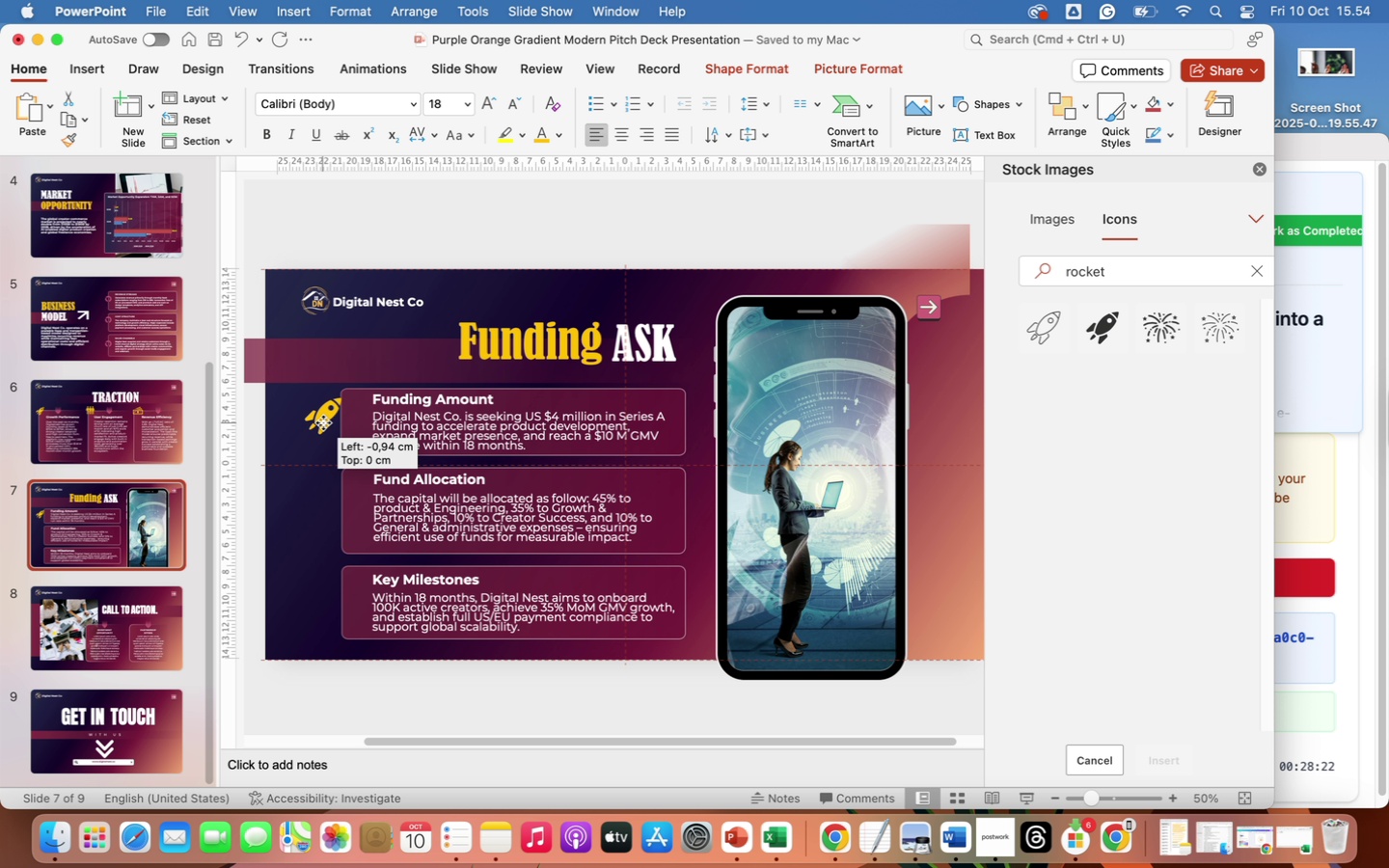 
wait(6.5)
 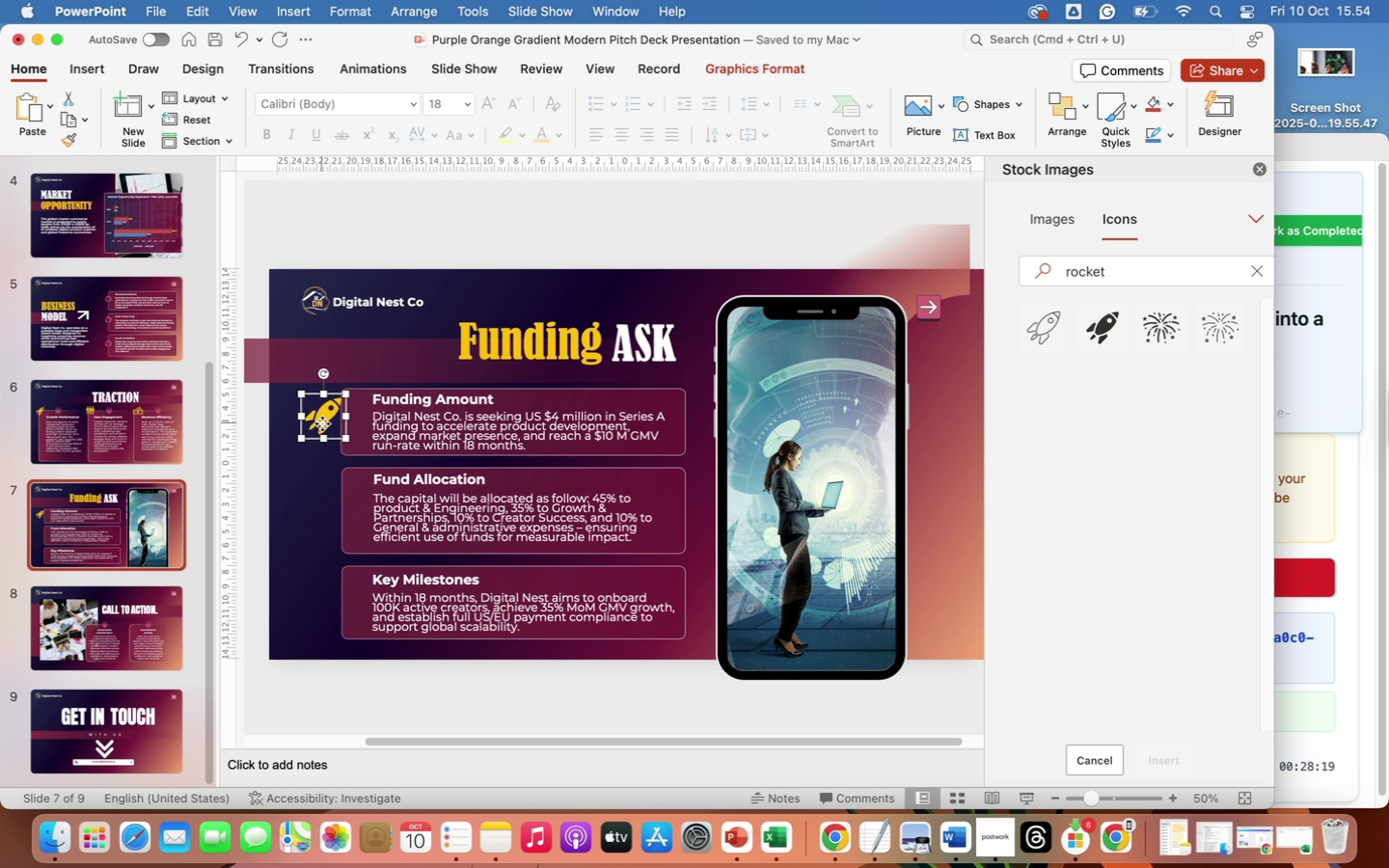 
left_click([327, 402])
 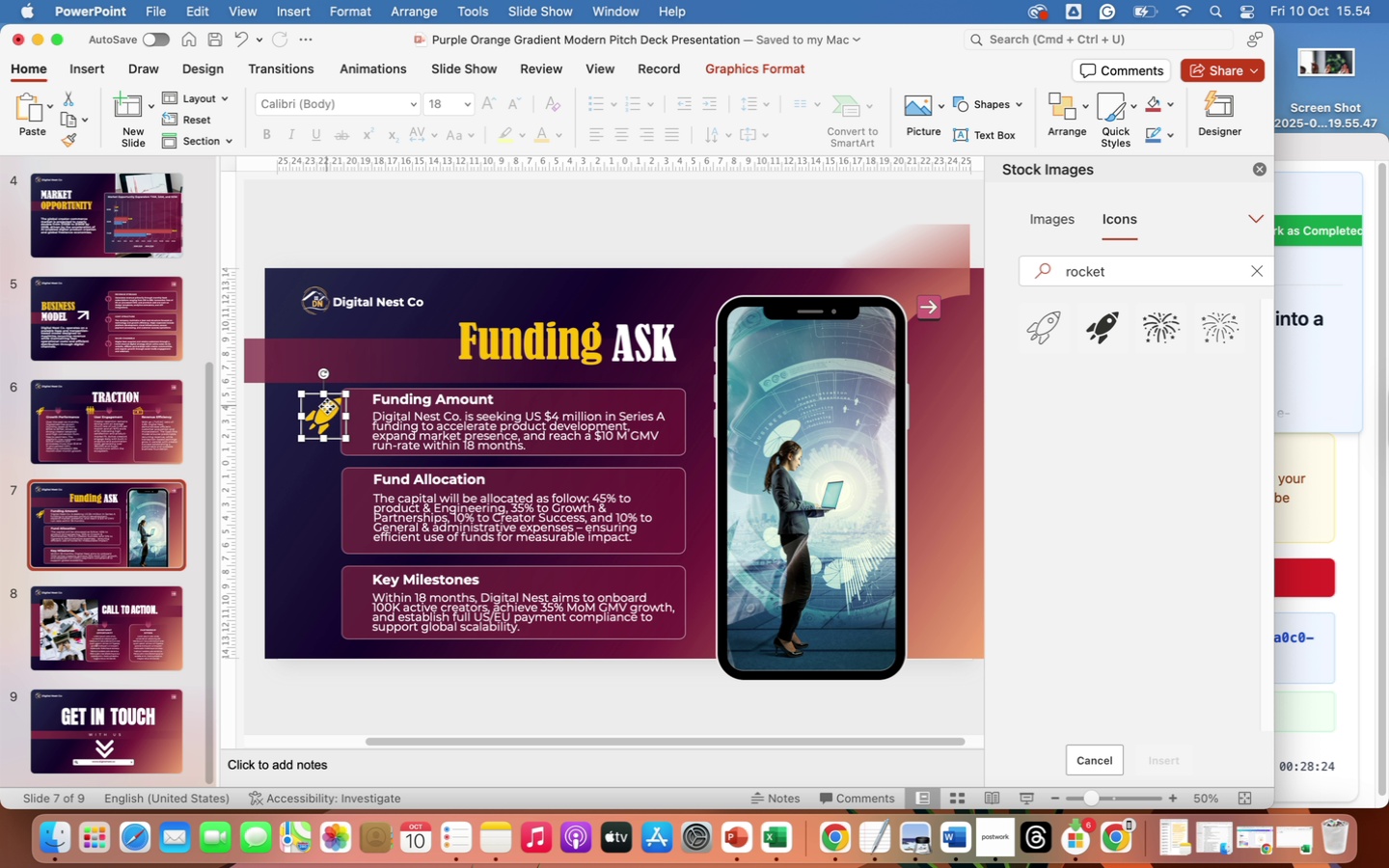 
left_click_drag(start_coordinate=[327, 406], to_coordinate=[342, 410])
 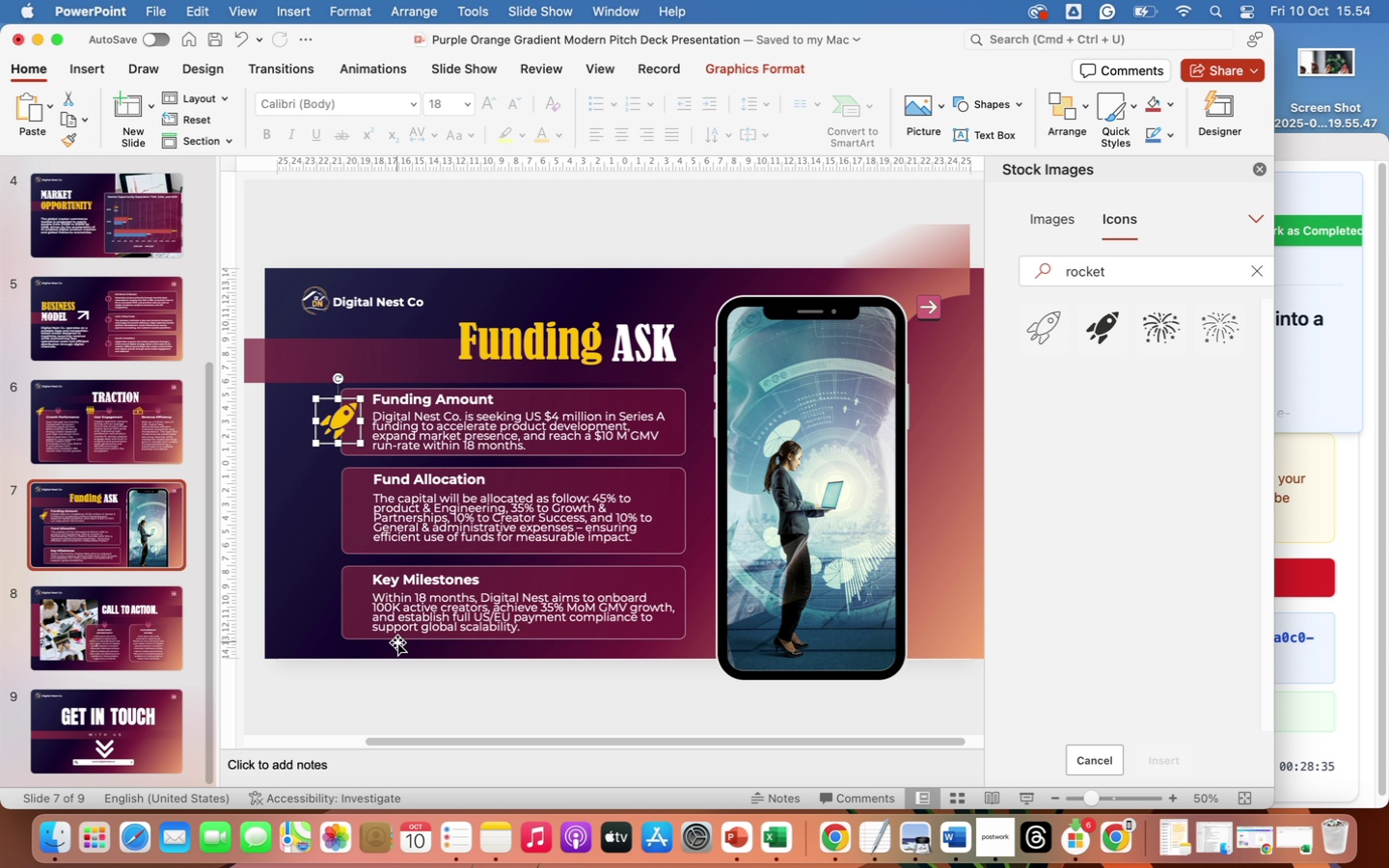 
wait(9.56)
 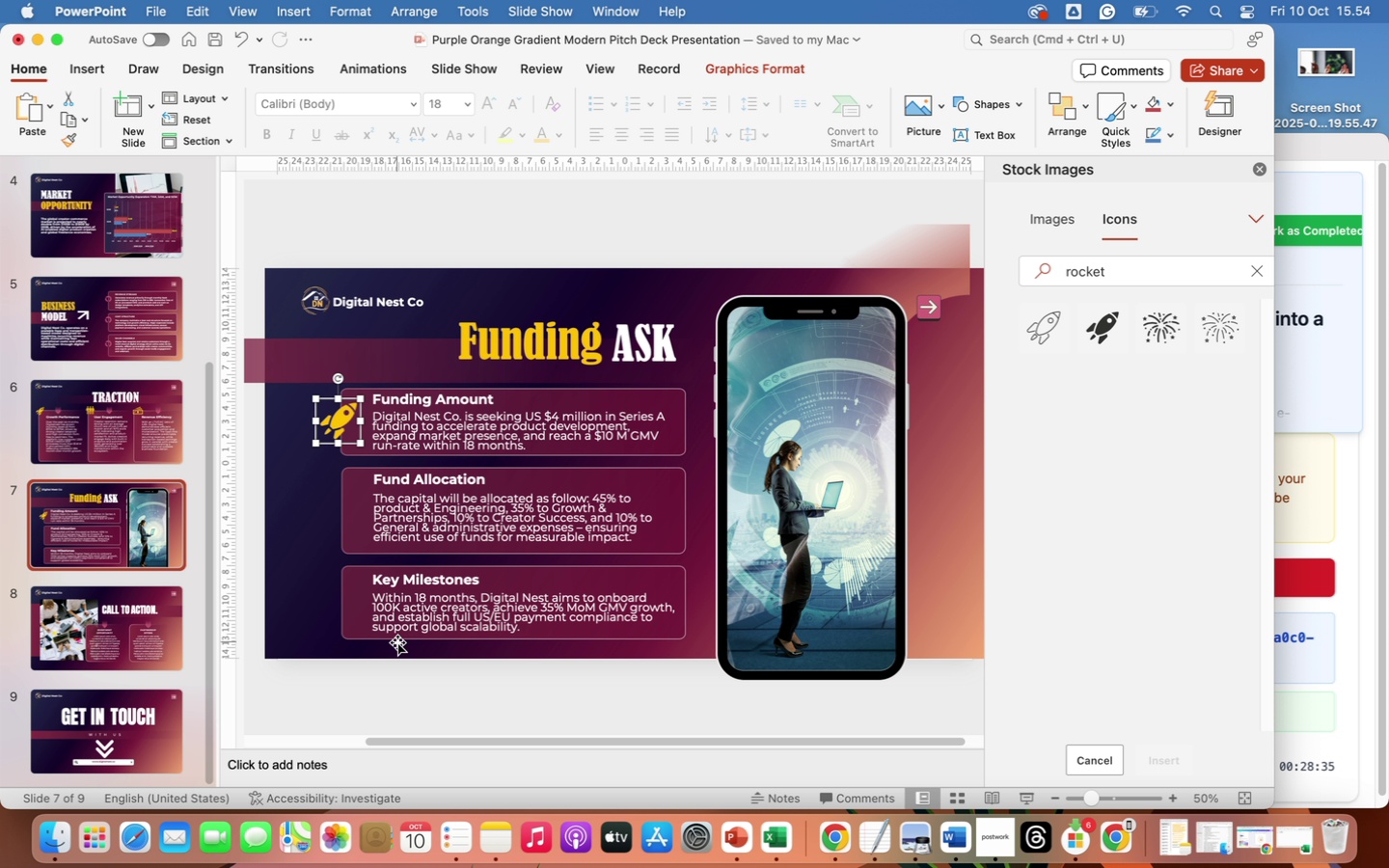 
left_click([1116, 275])
 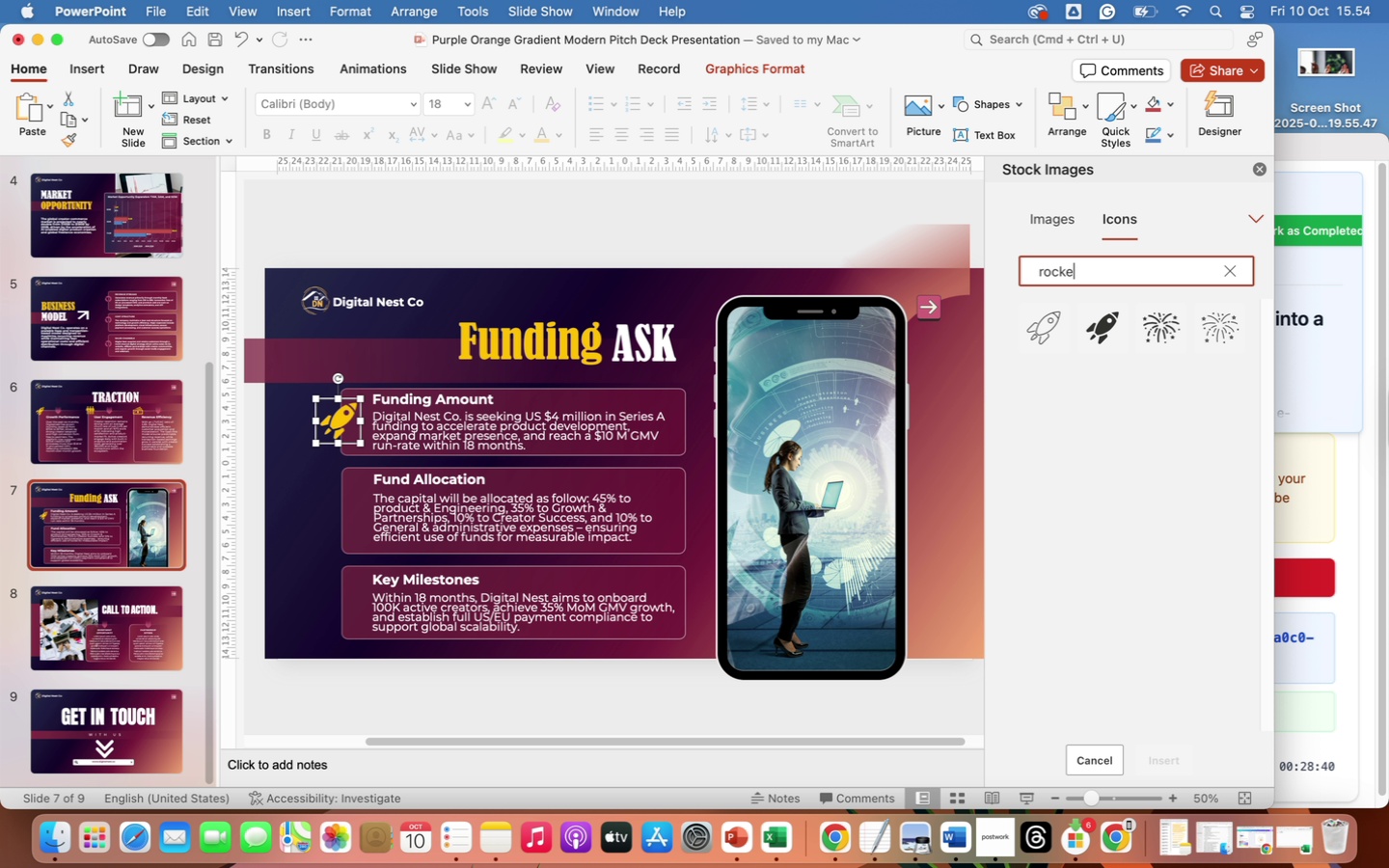 
key(Backspace)
key(Backspace)
key(Backspace)
key(Backspace)
key(Backspace)
key(Backspace)
type(diagram)
key(Backspace)
key(Backspace)
key(Backspace)
key(Backspace)
key(Backspace)
key(Backspace)
key(Backspace)
key(Backspace)
key(Backspace)
key(Backspace)
type(chart)
 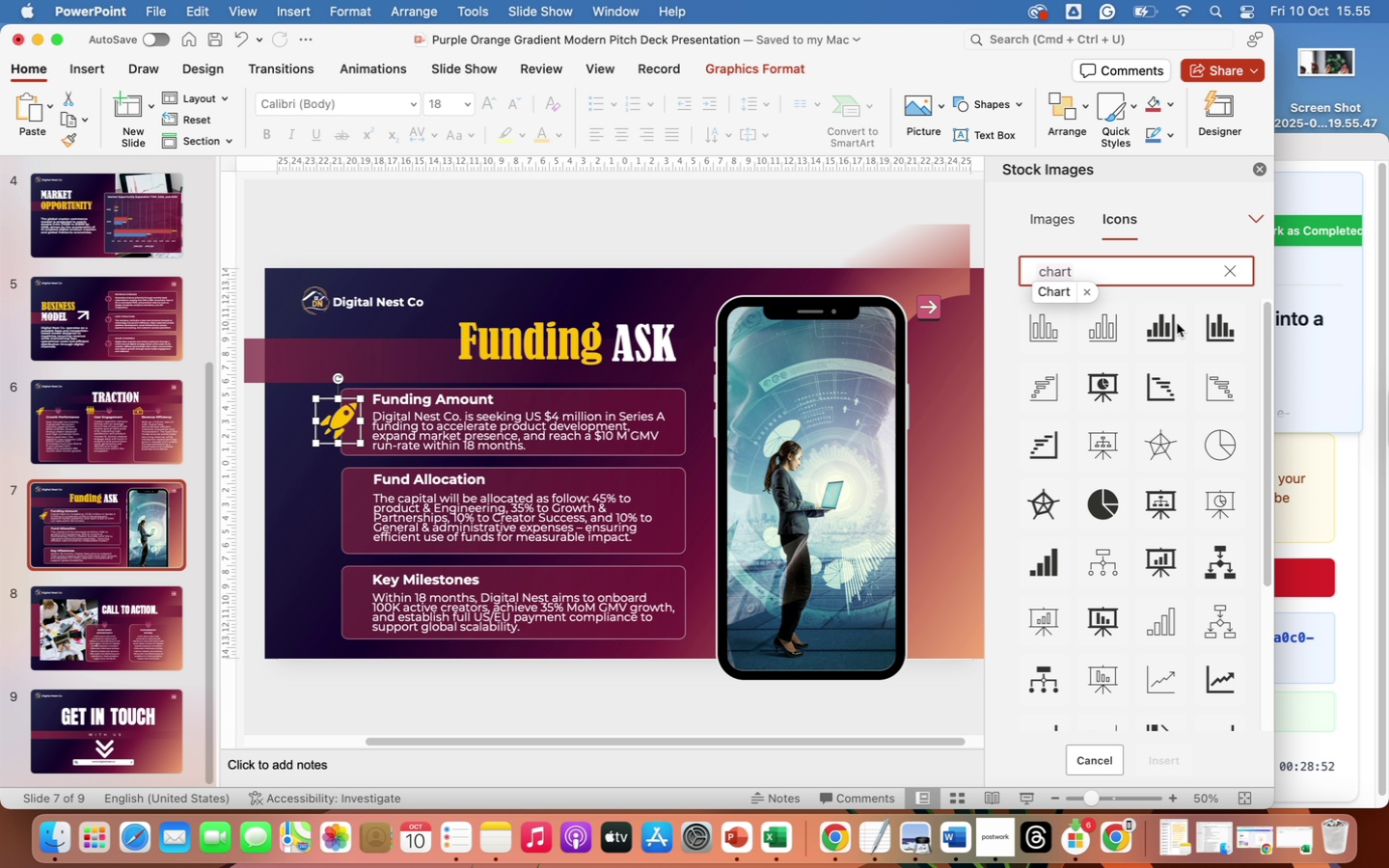 
wait(5.02)
 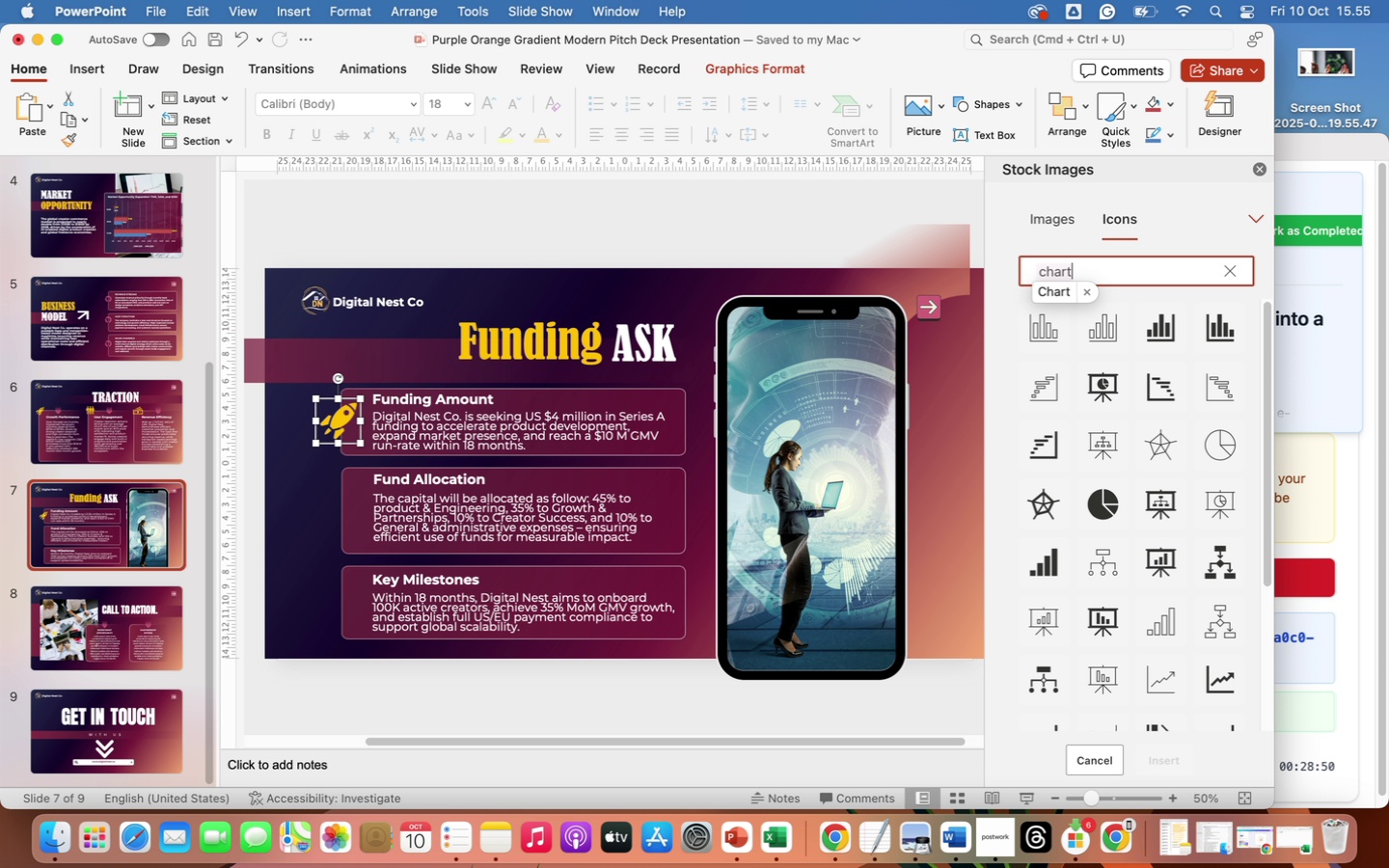 
left_click([1159, 329])
 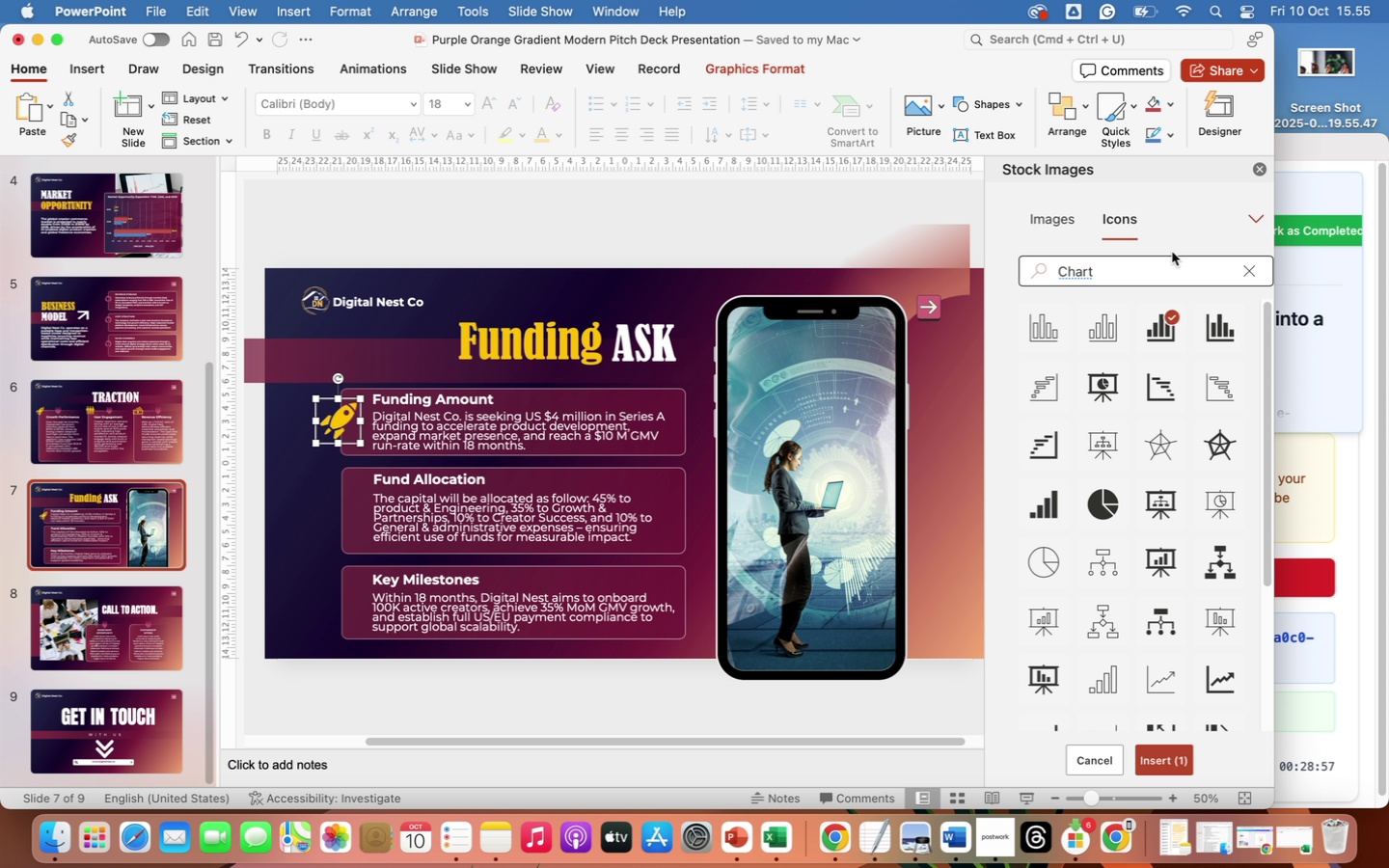 
left_click([1096, 273])
 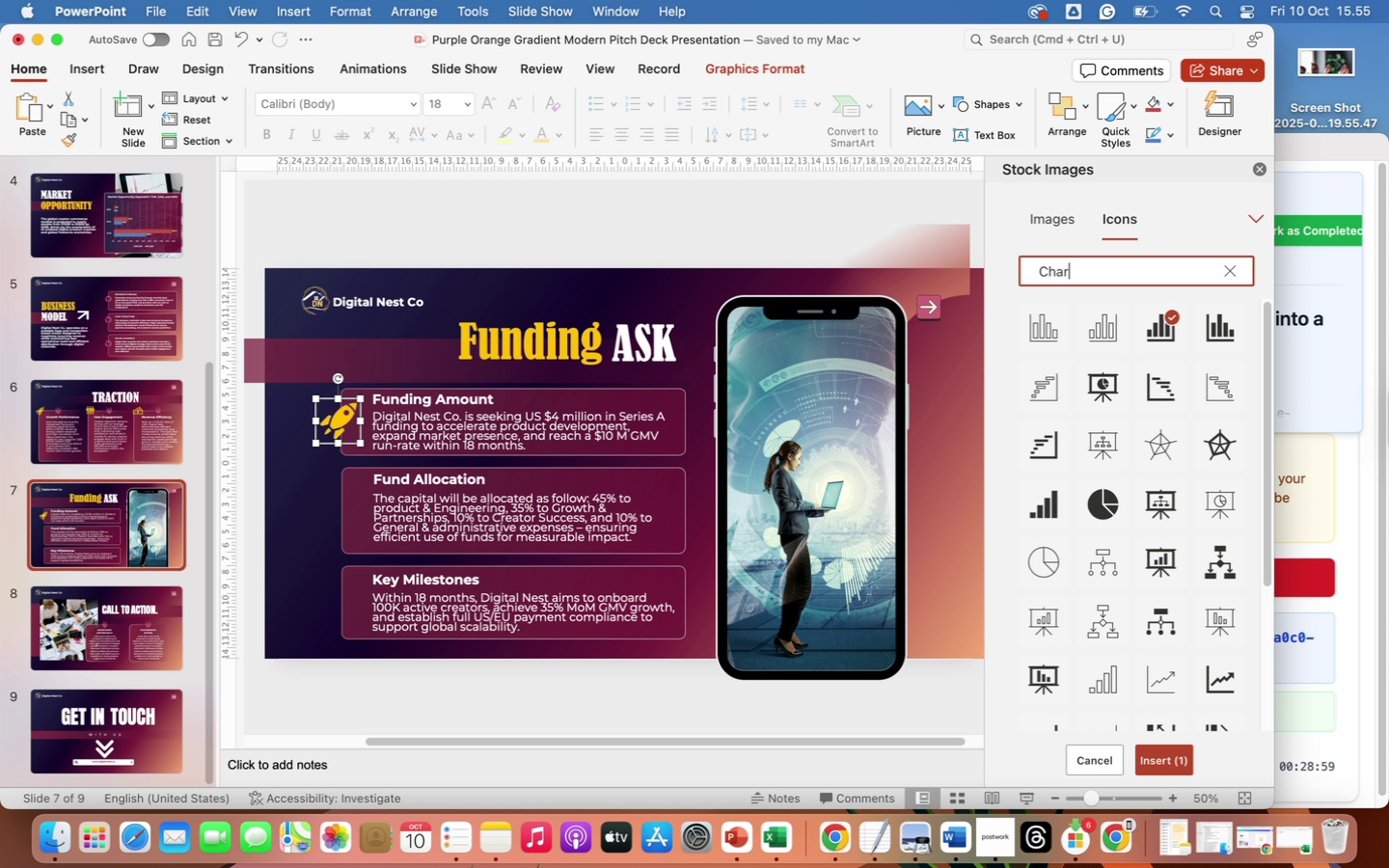 
key(Backspace)
key(Backspace)
key(Backspace)
key(Backspace)
key(Backspace)
type(panah)
key(Backspace)
key(Backspace)
key(Backspace)
key(Backspace)
key(Backspace)
type(target)
 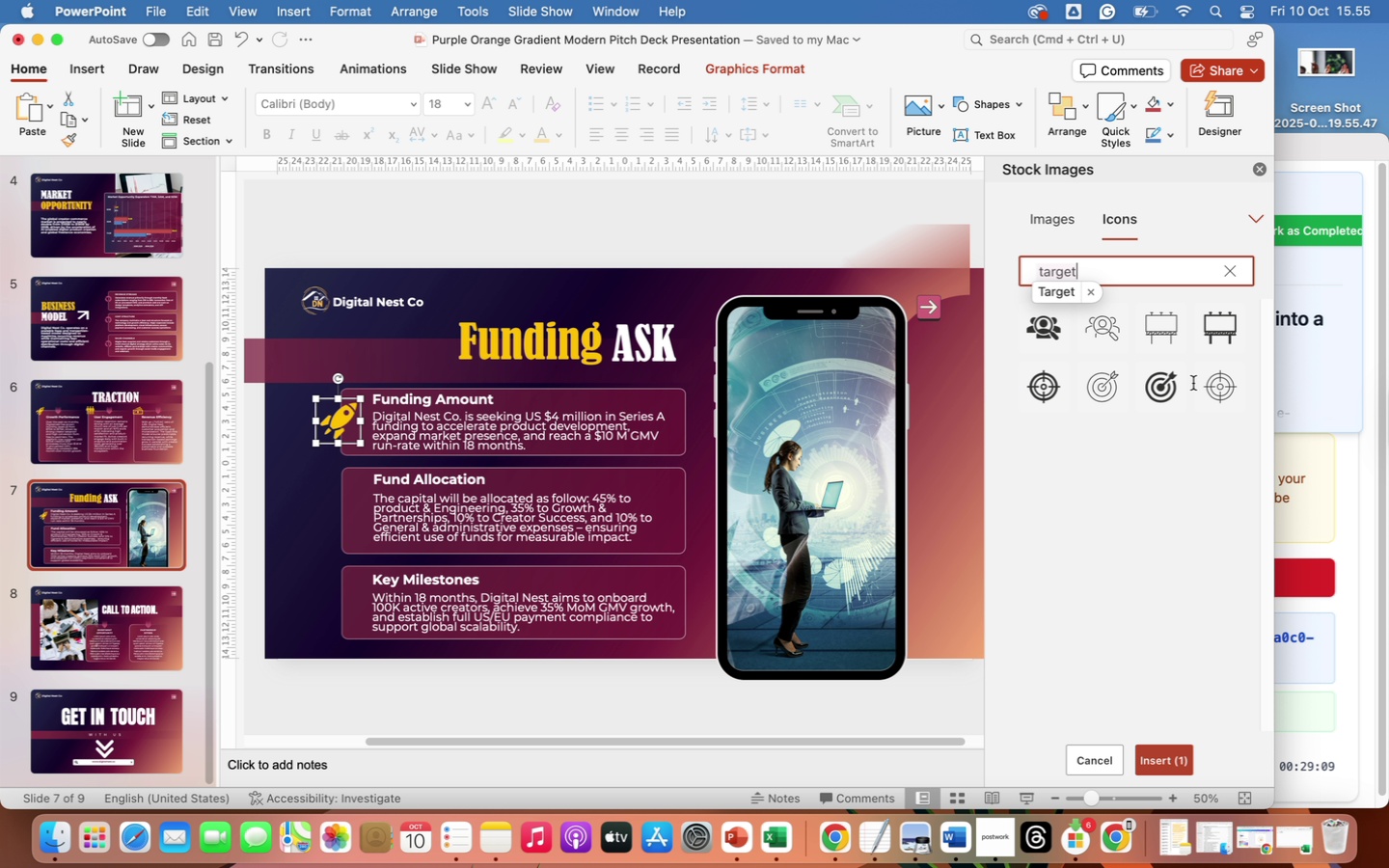 
left_click([1158, 394])
 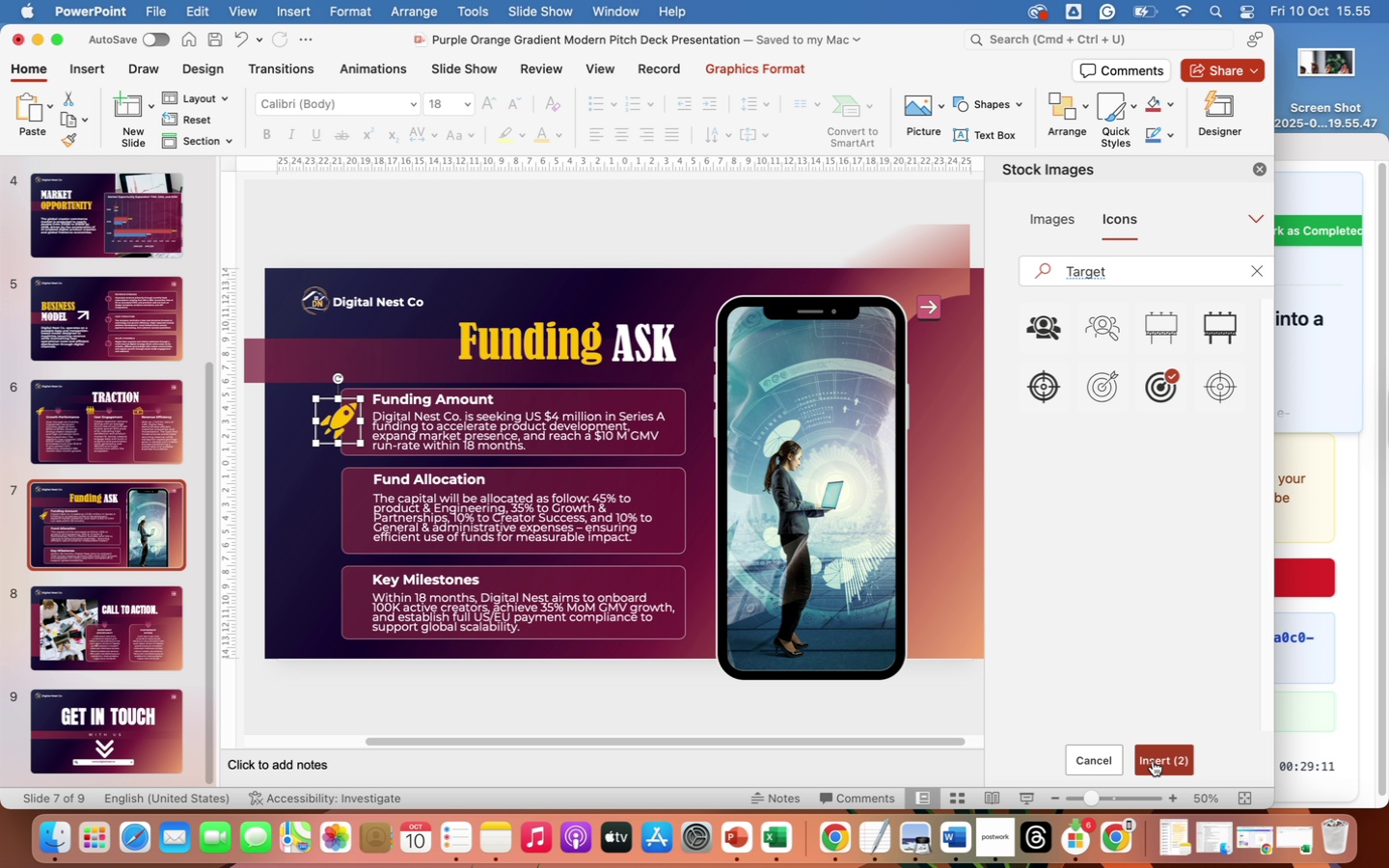 
left_click([1158, 761])